 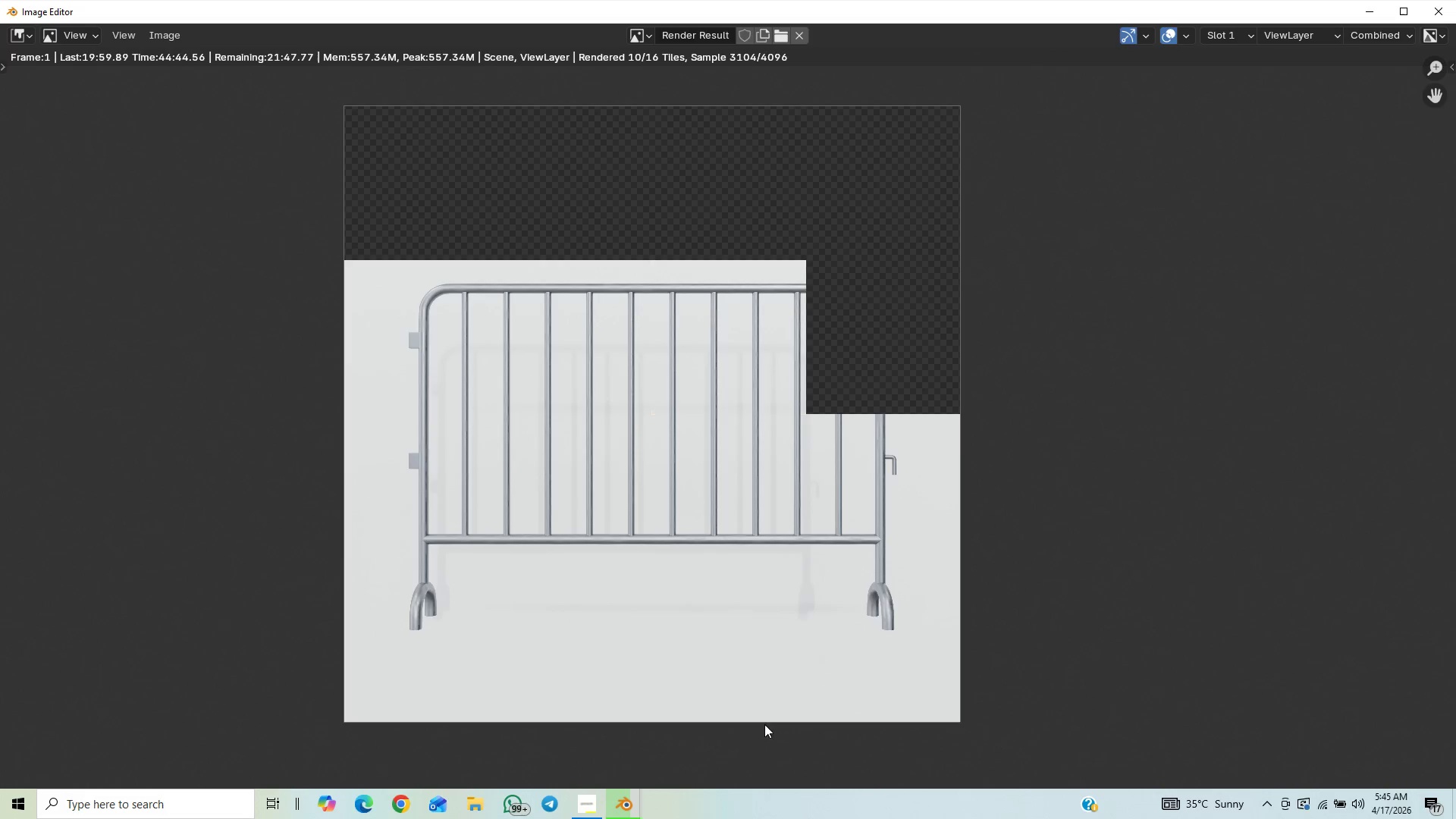 
scroll: coordinate [757, 715], scroll_direction: down, amount: 1.0
 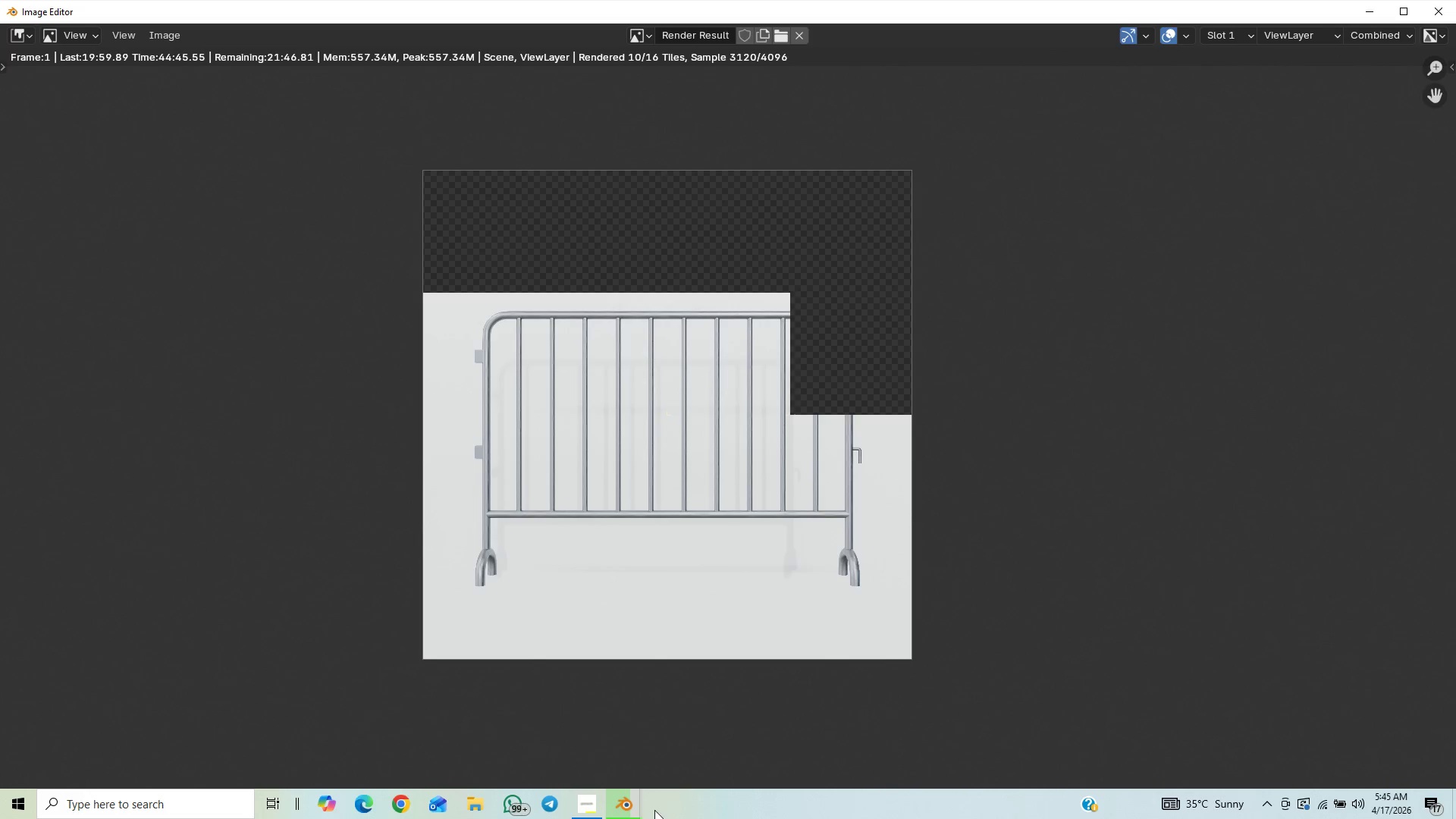 
mouse_move([631, 805])
 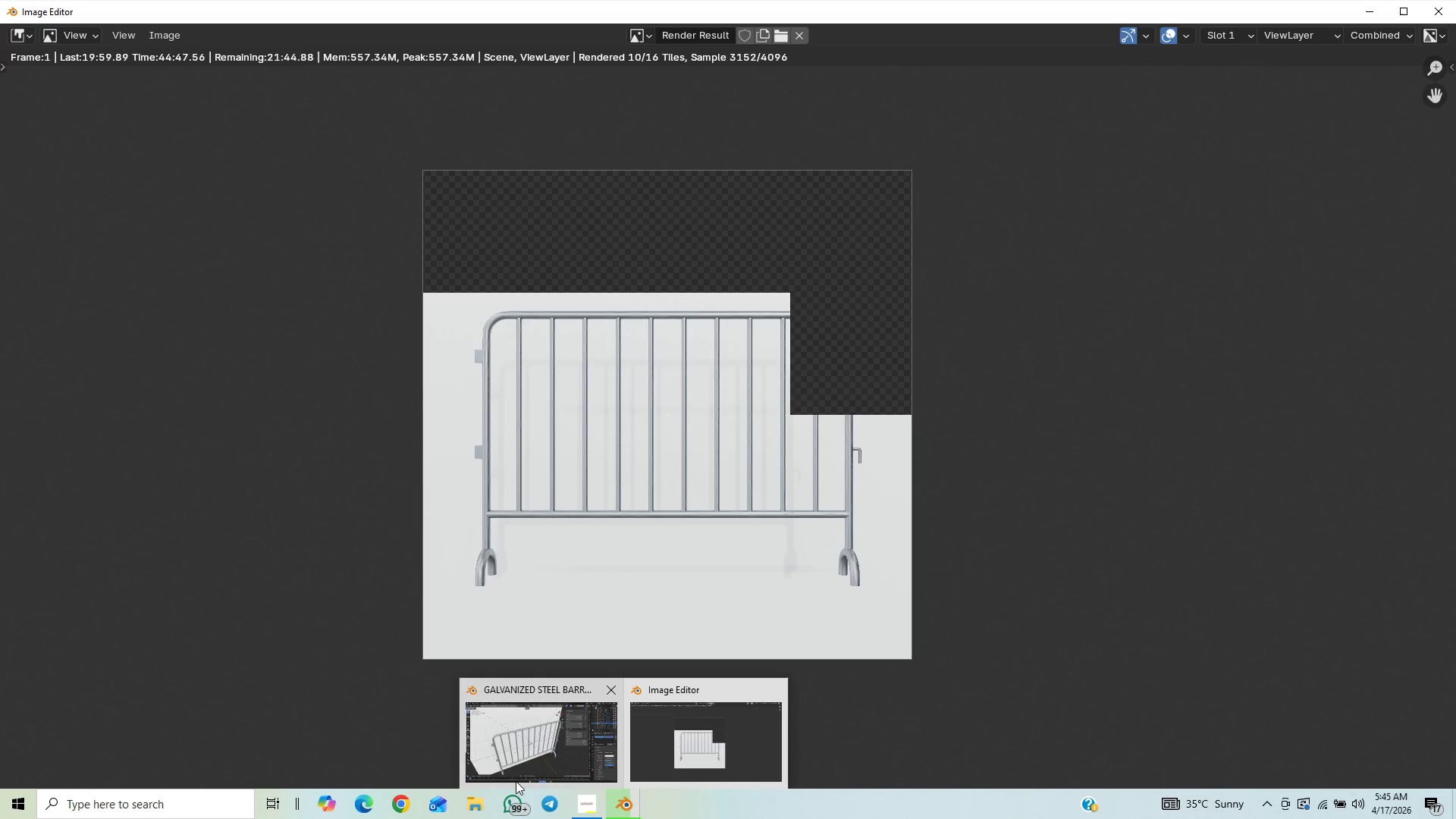 
left_click([517, 765])
 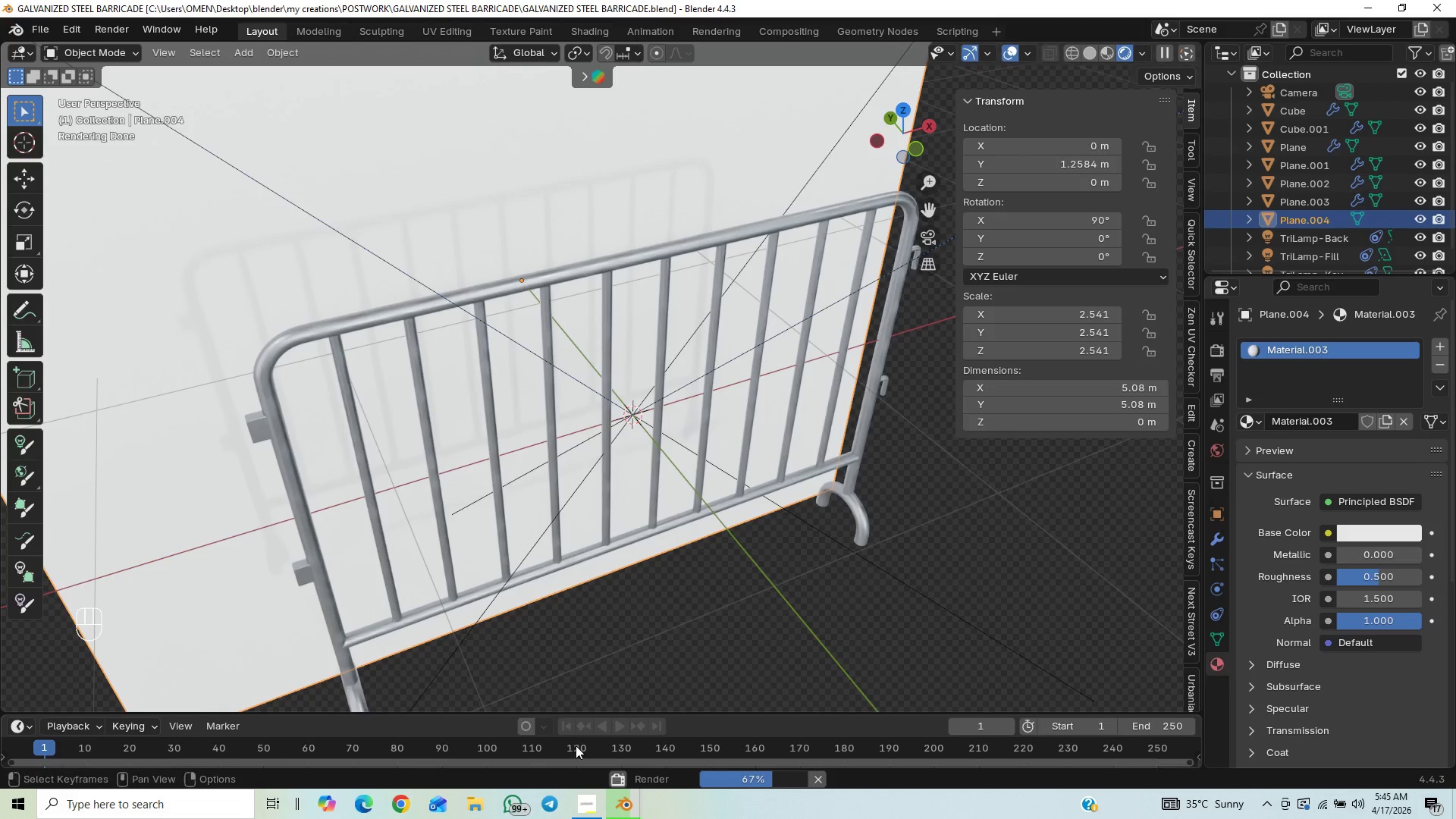 
scroll: coordinate [633, 563], scroll_direction: down, amount: 1.0
 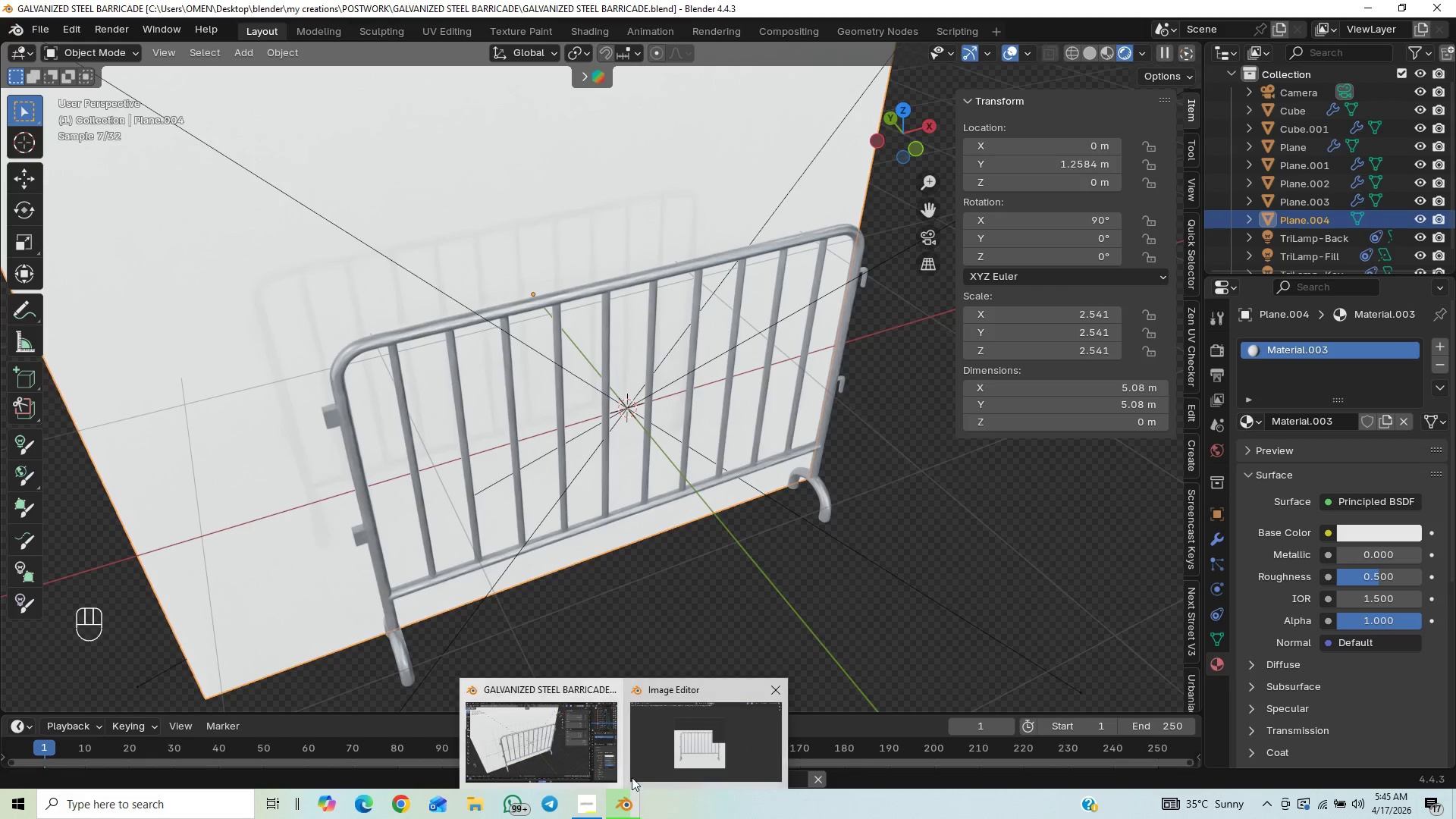 
wait(10.56)
 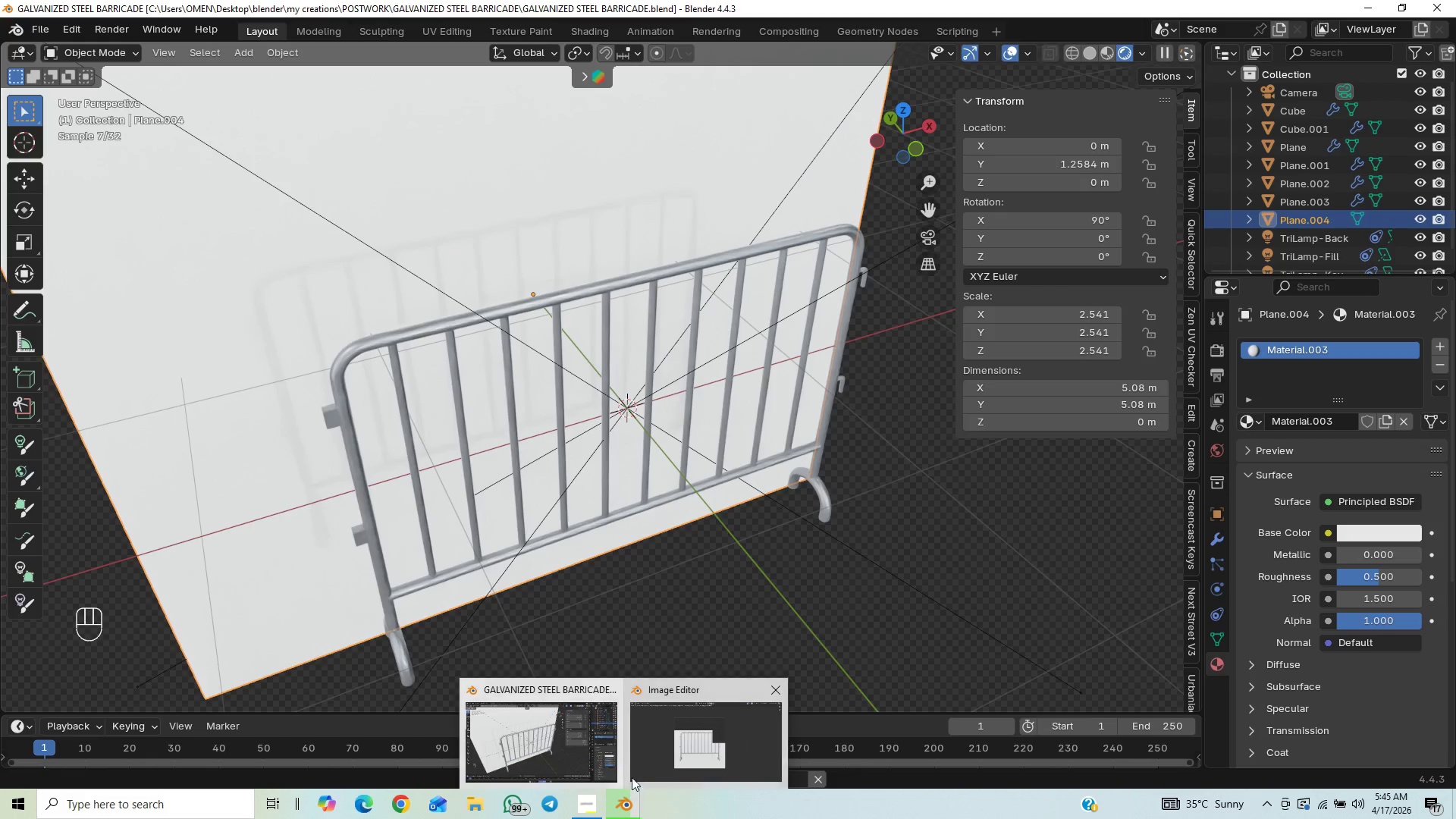 
left_click_drag(start_coordinate=[1204, 13], to_coordinate=[1160, 78])
 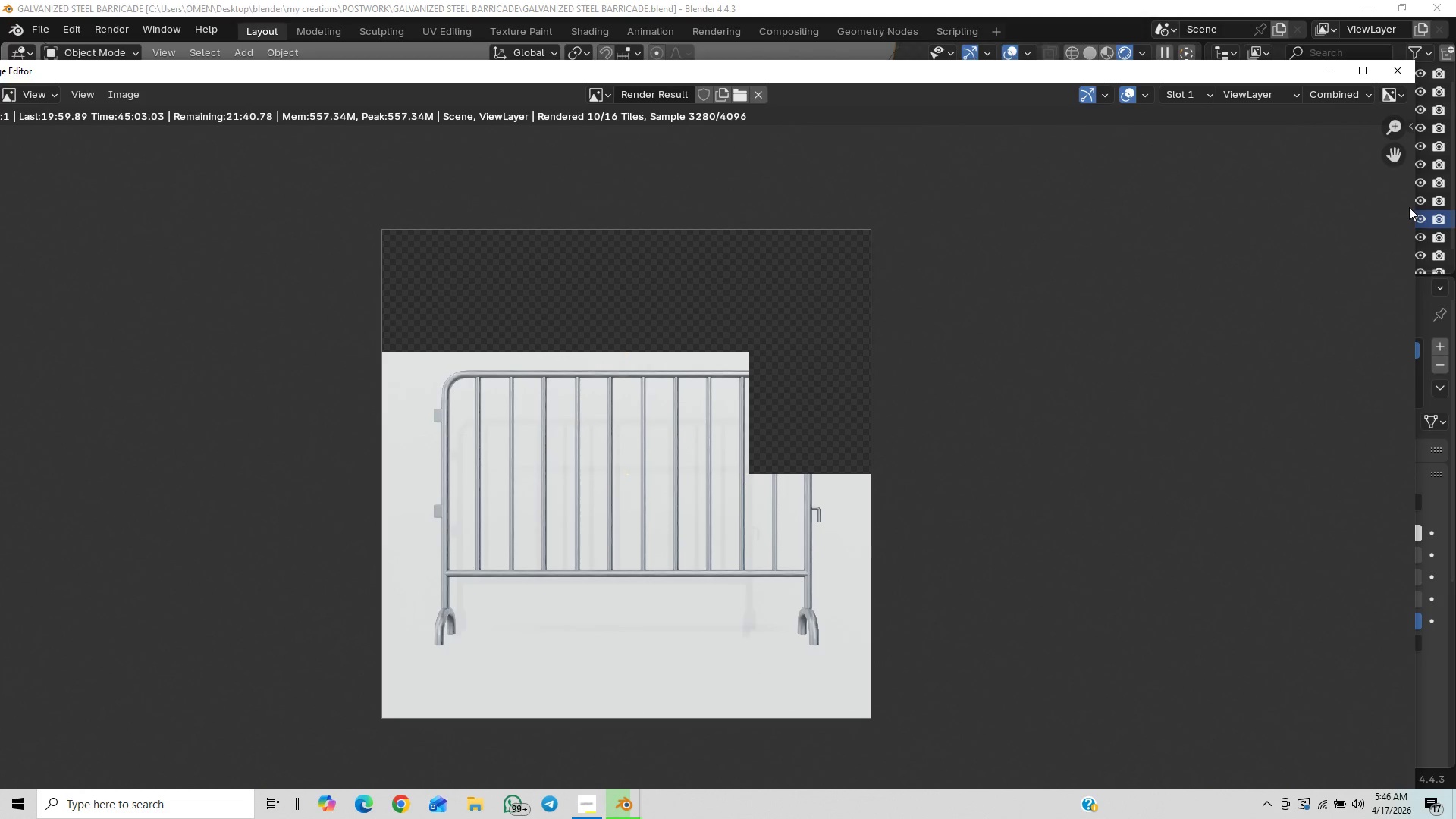 
left_click_drag(start_coordinate=[1416, 221], to_coordinate=[669, 557])
 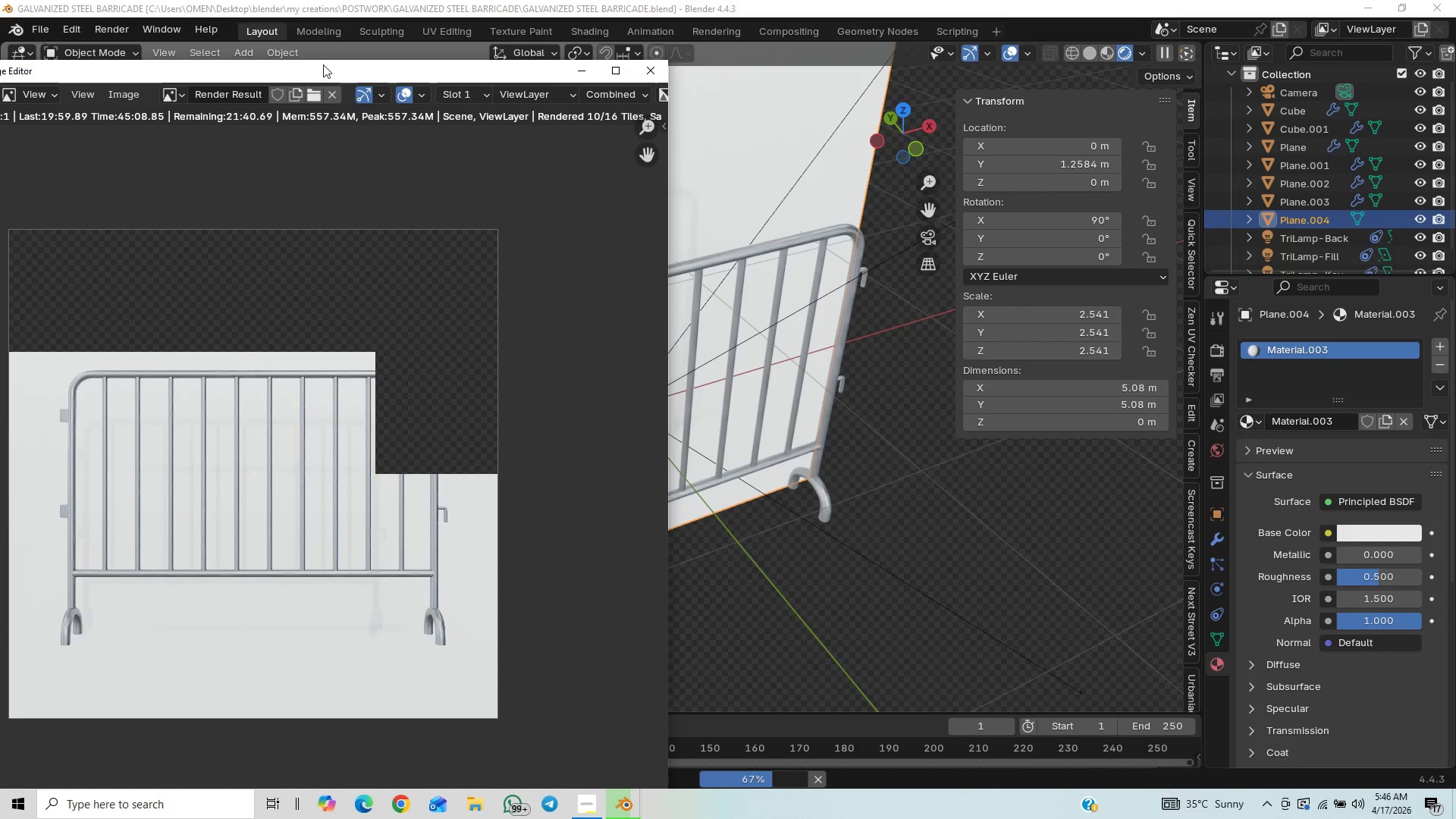 
left_click_drag(start_coordinate=[322, 72], to_coordinate=[1109, 60])
 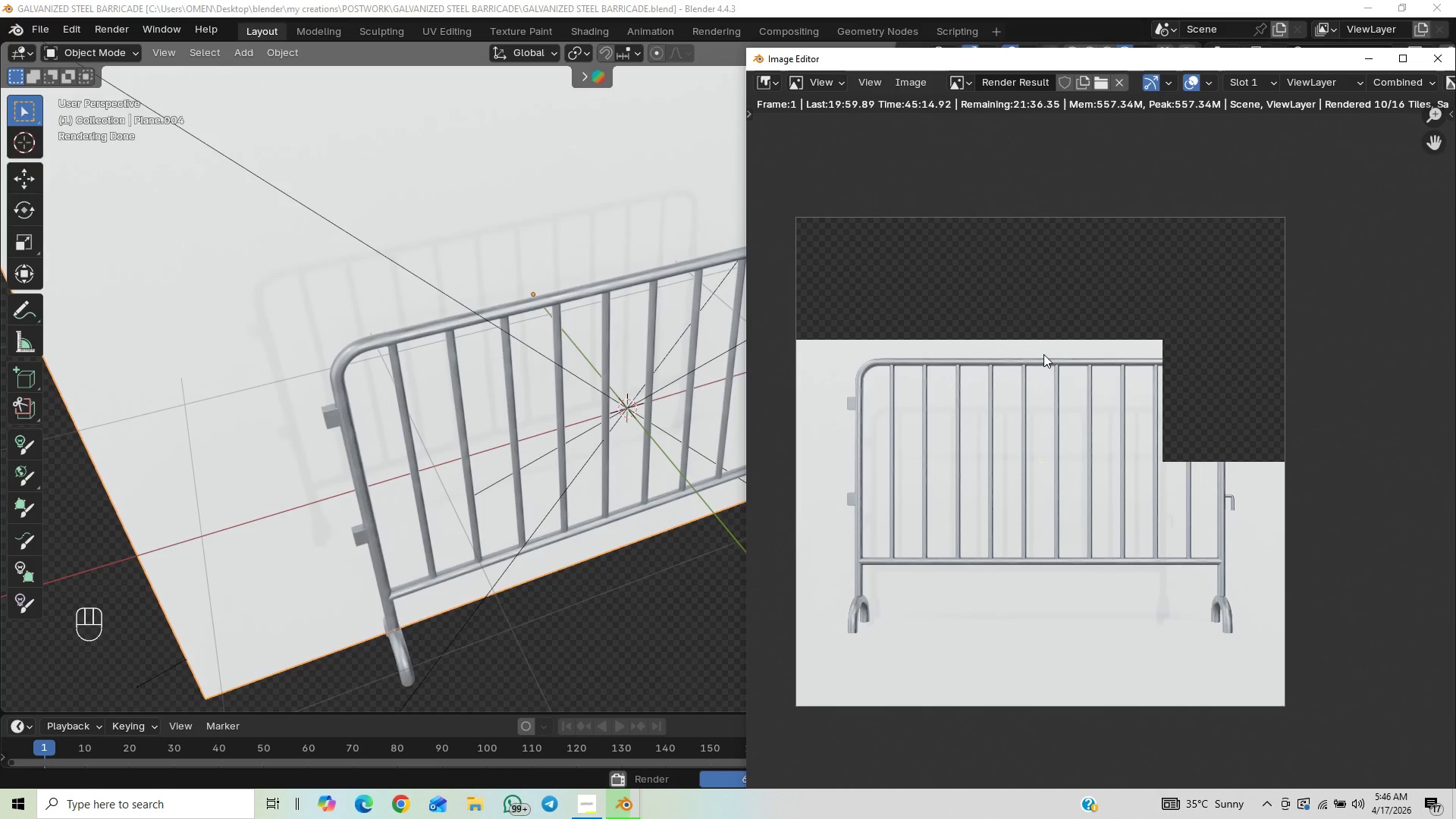 
scroll: coordinate [983, 454], scroll_direction: down, amount: 1.0
 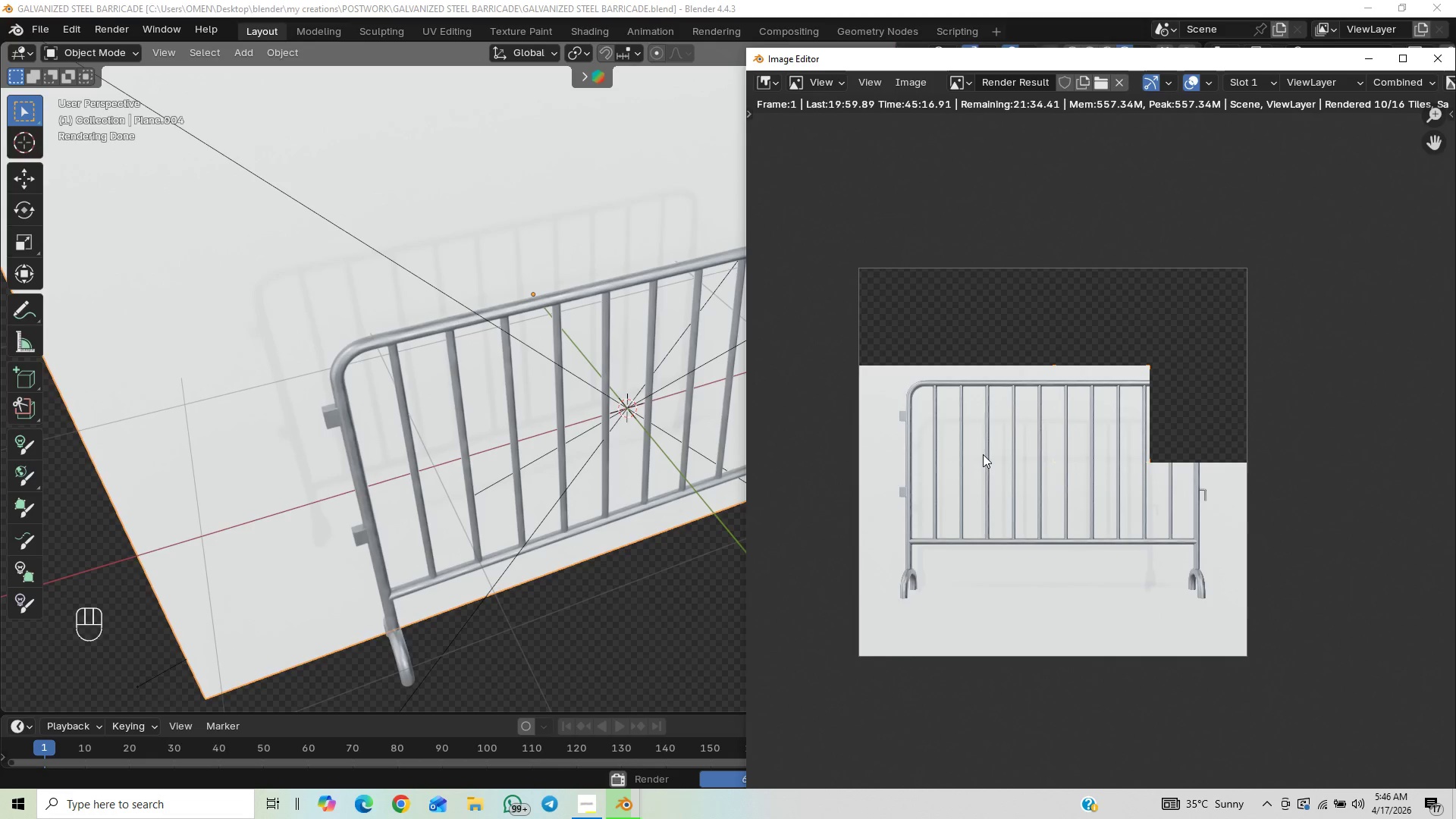 
scroll: coordinate [983, 454], scroll_direction: up, amount: 1.0
 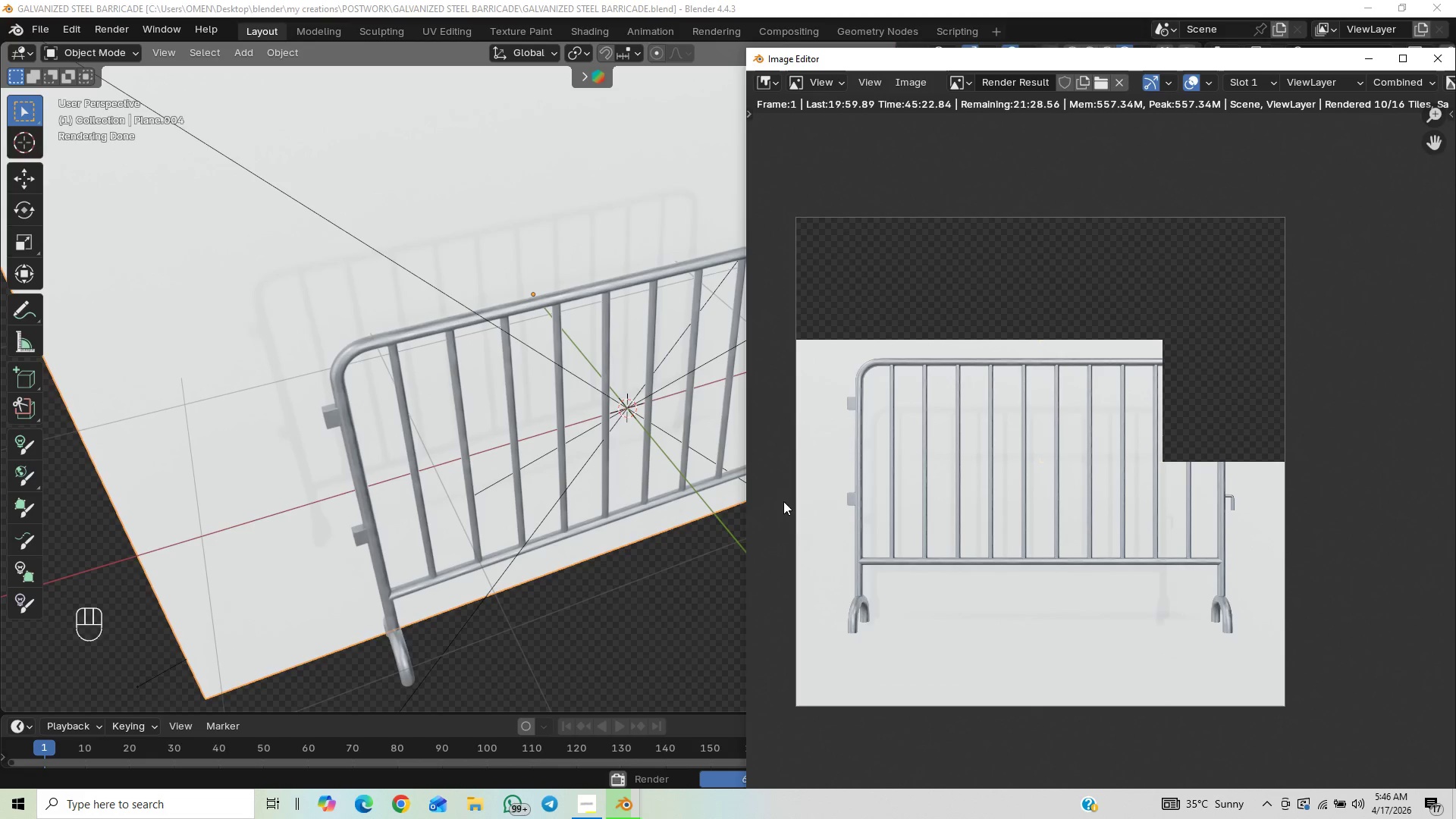 
wait(7.3)
 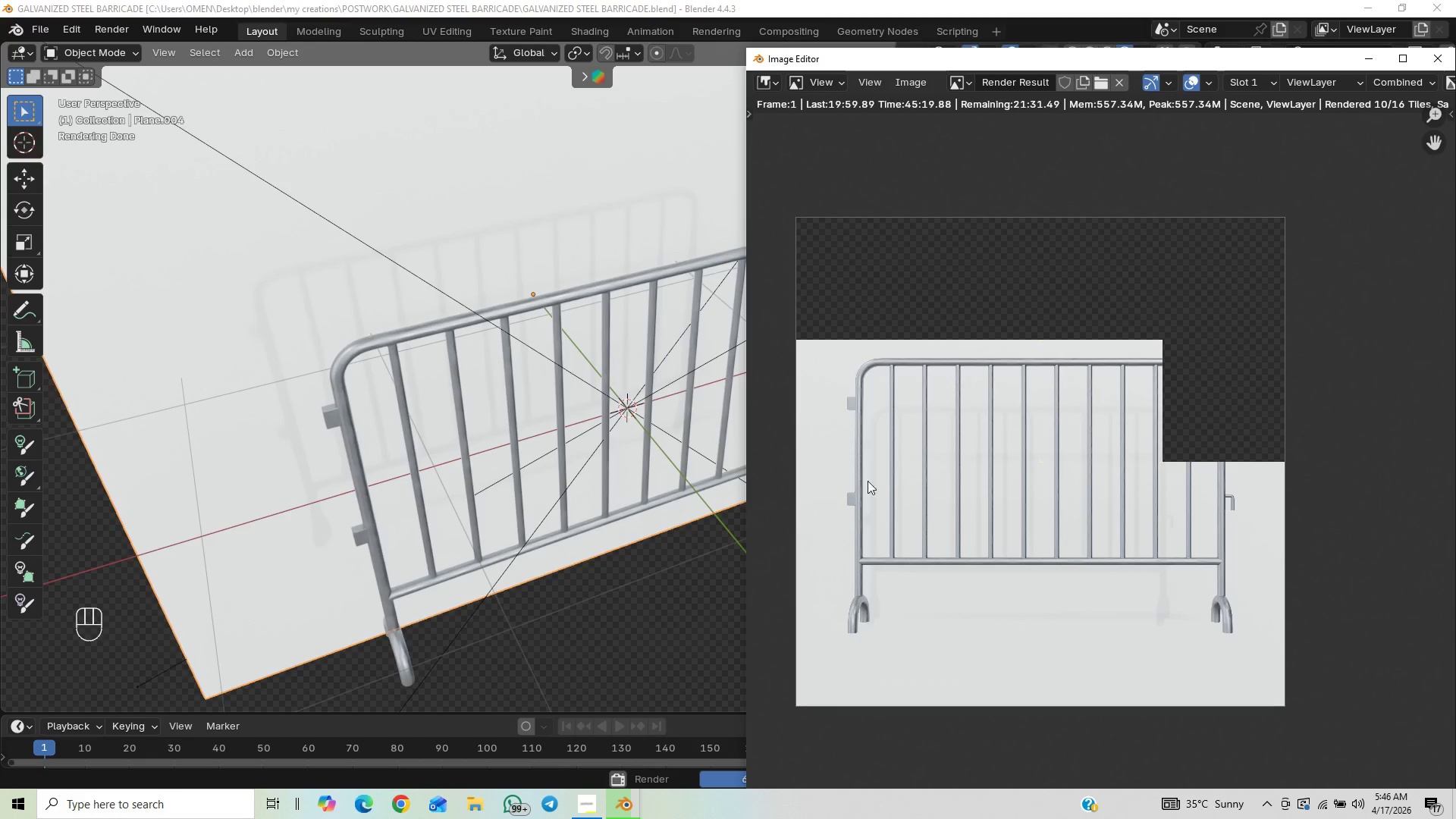 
scroll: coordinate [727, 505], scroll_direction: down, amount: 1.0
 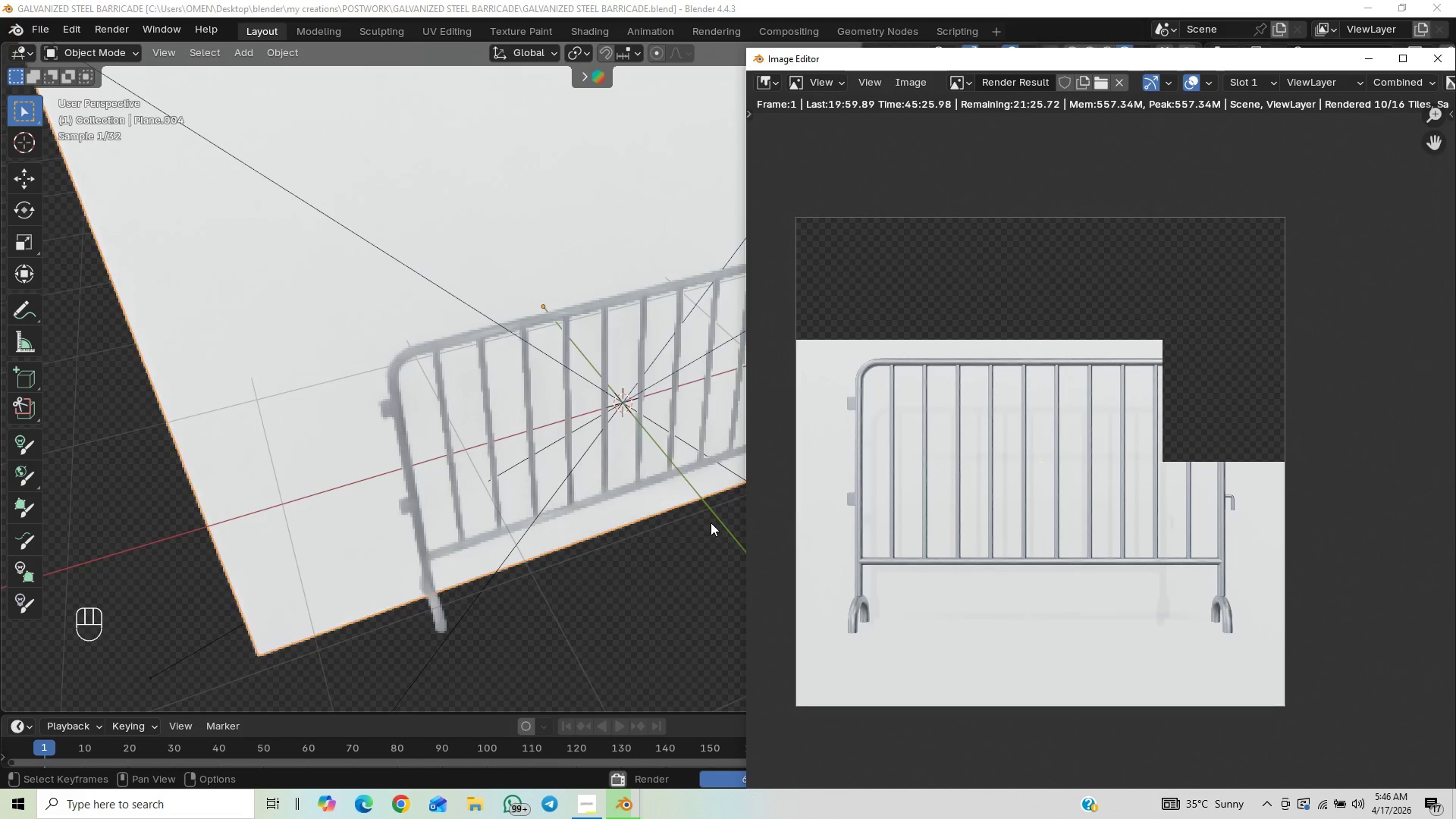 
scroll: coordinate [711, 522], scroll_direction: up, amount: 1.0
 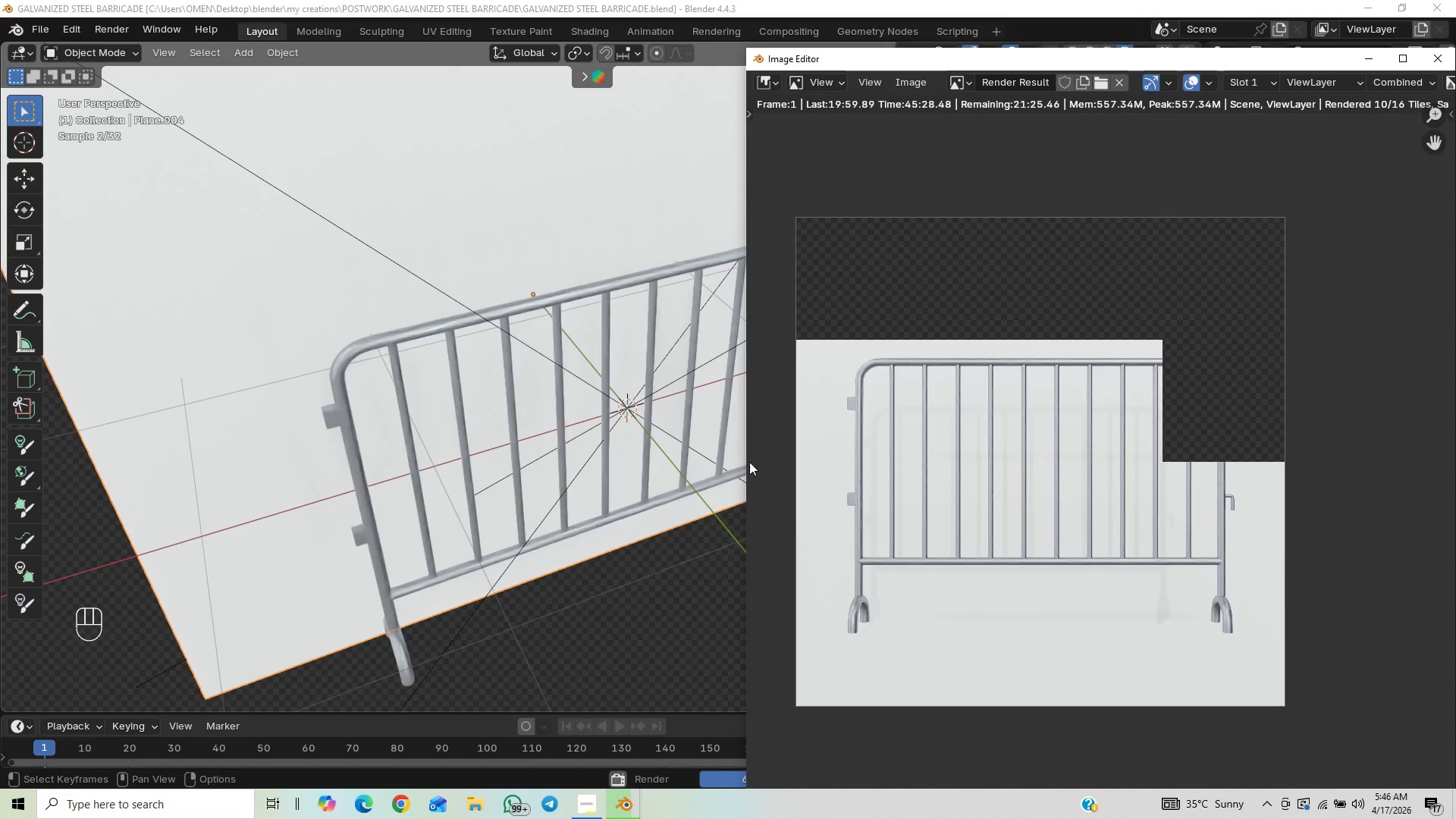 
scroll: coordinate [703, 499], scroll_direction: down, amount: 2.0
 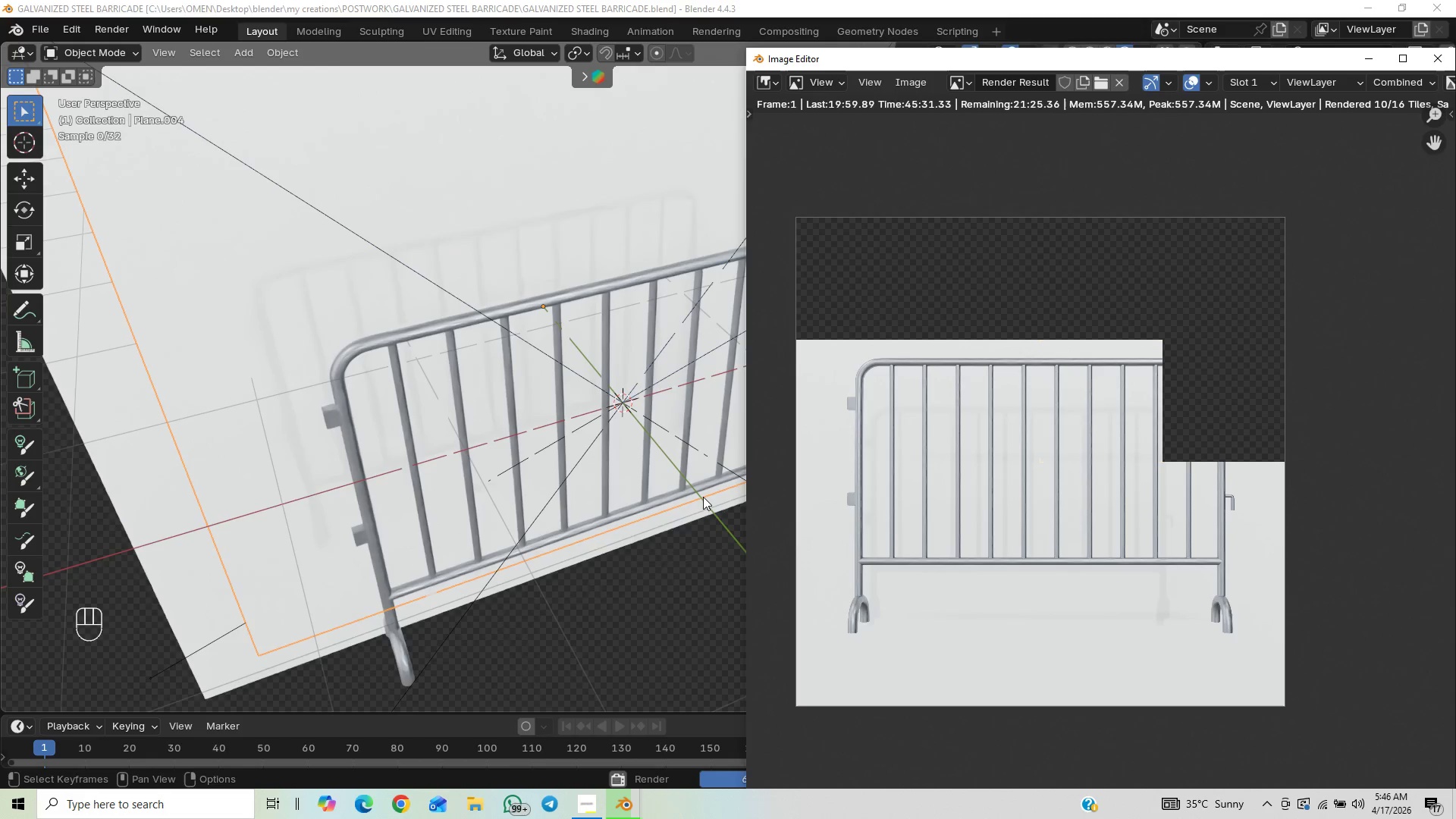 
scroll: coordinate [703, 499], scroll_direction: up, amount: 5.0
 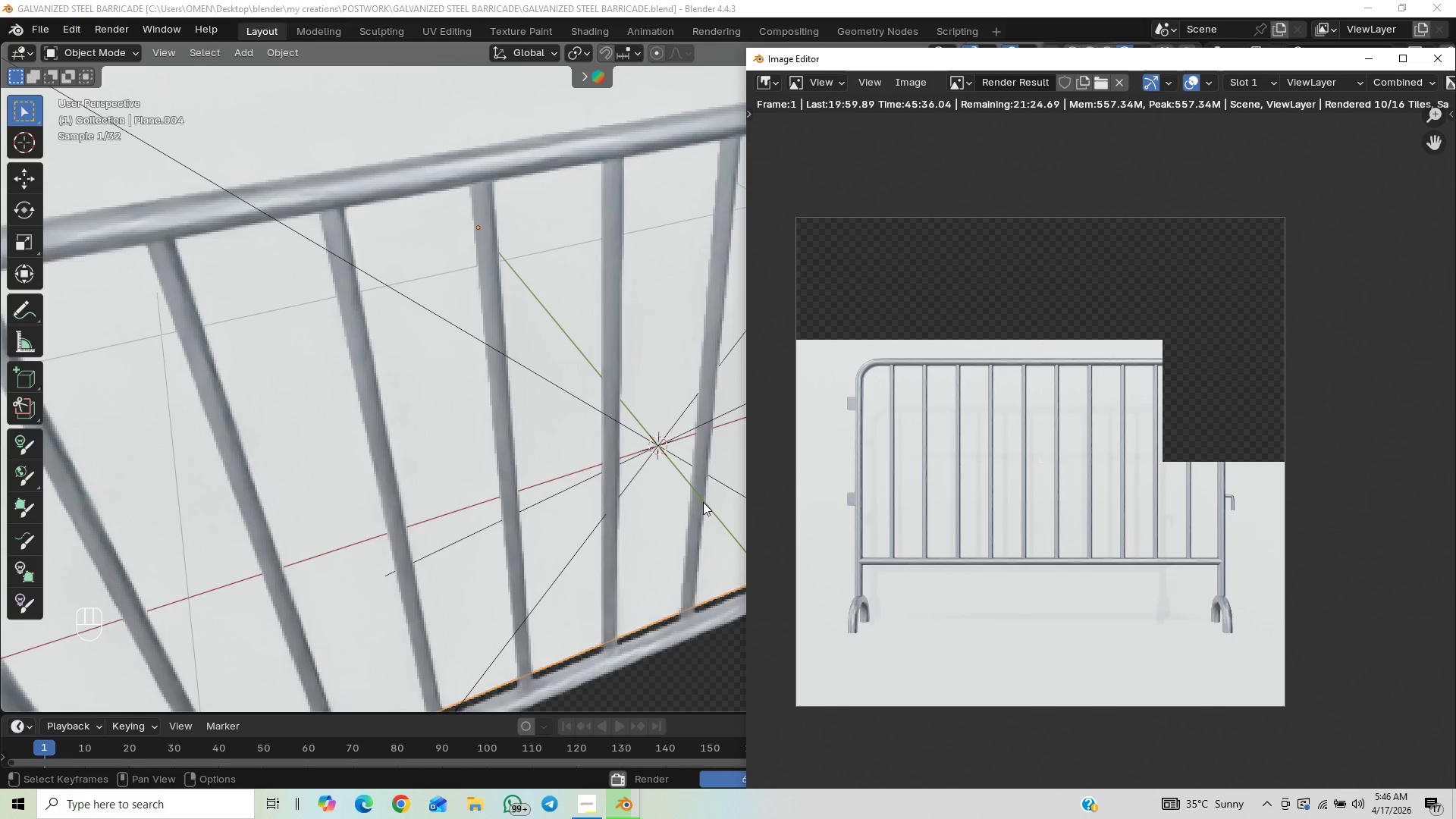 
scroll: coordinate [703, 503], scroll_direction: down, amount: 1.0
 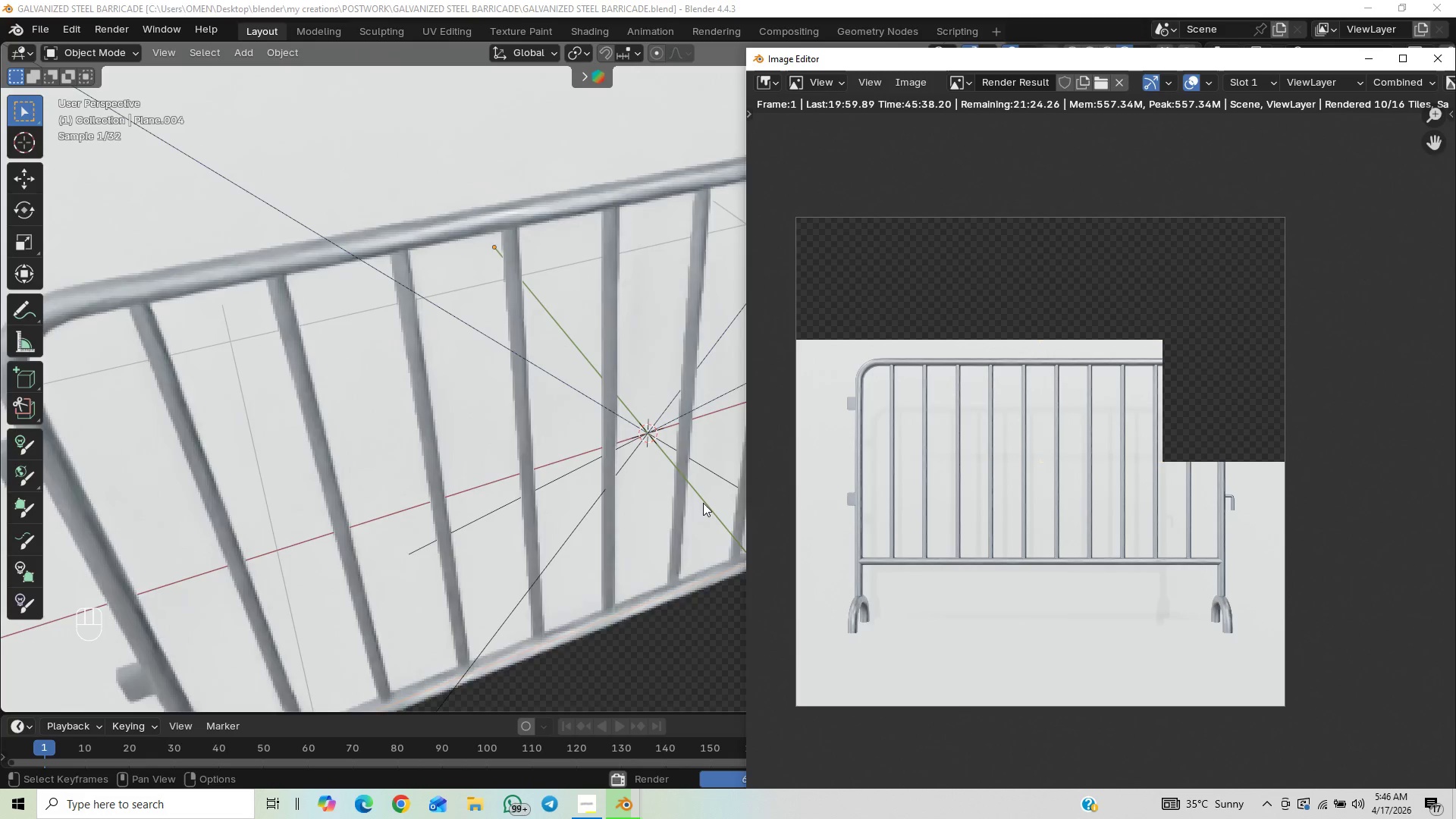 
scroll: coordinate [703, 503], scroll_direction: up, amount: 1.0
 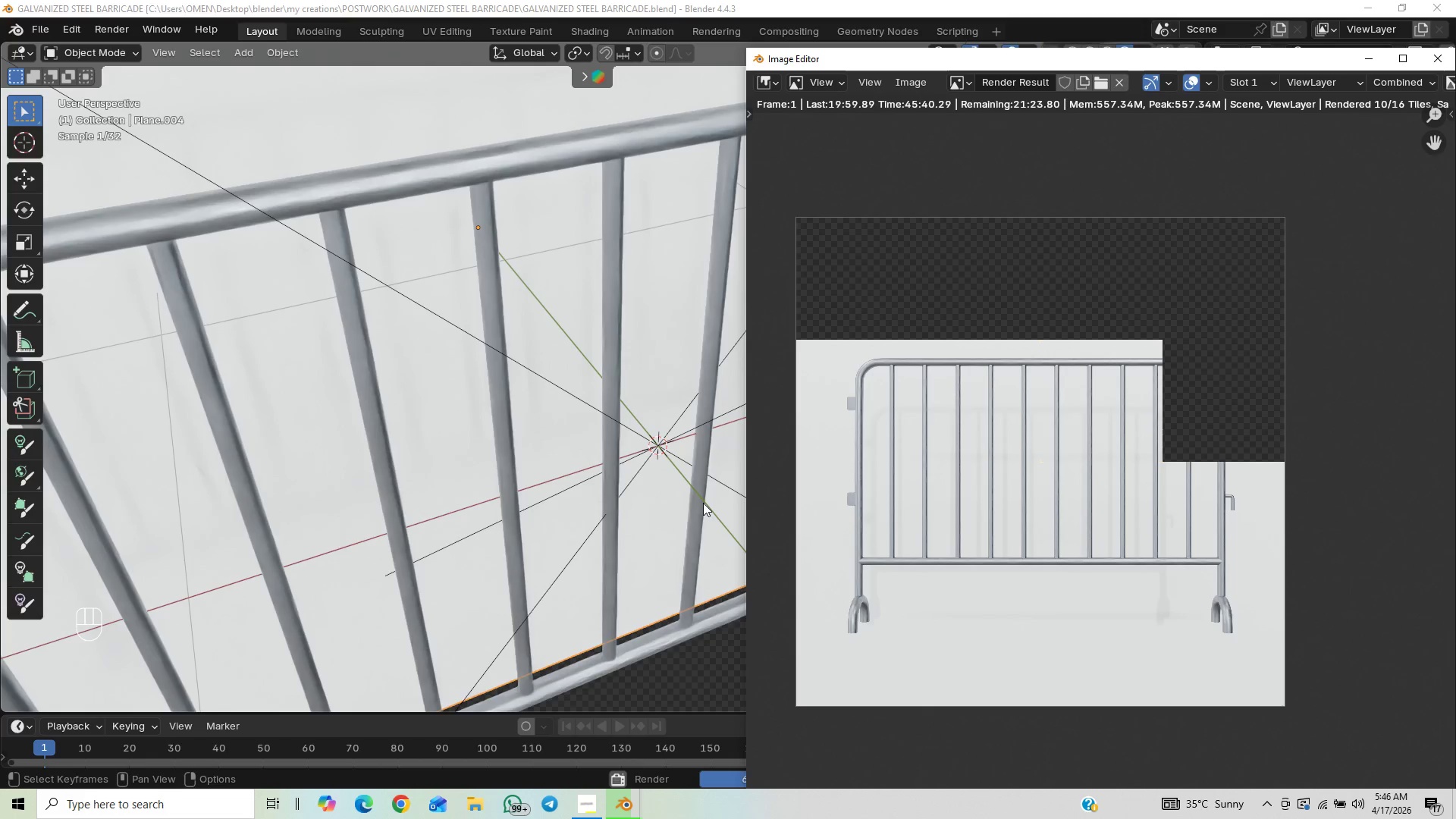 
scroll: coordinate [702, 504], scroll_direction: down, amount: 5.0
 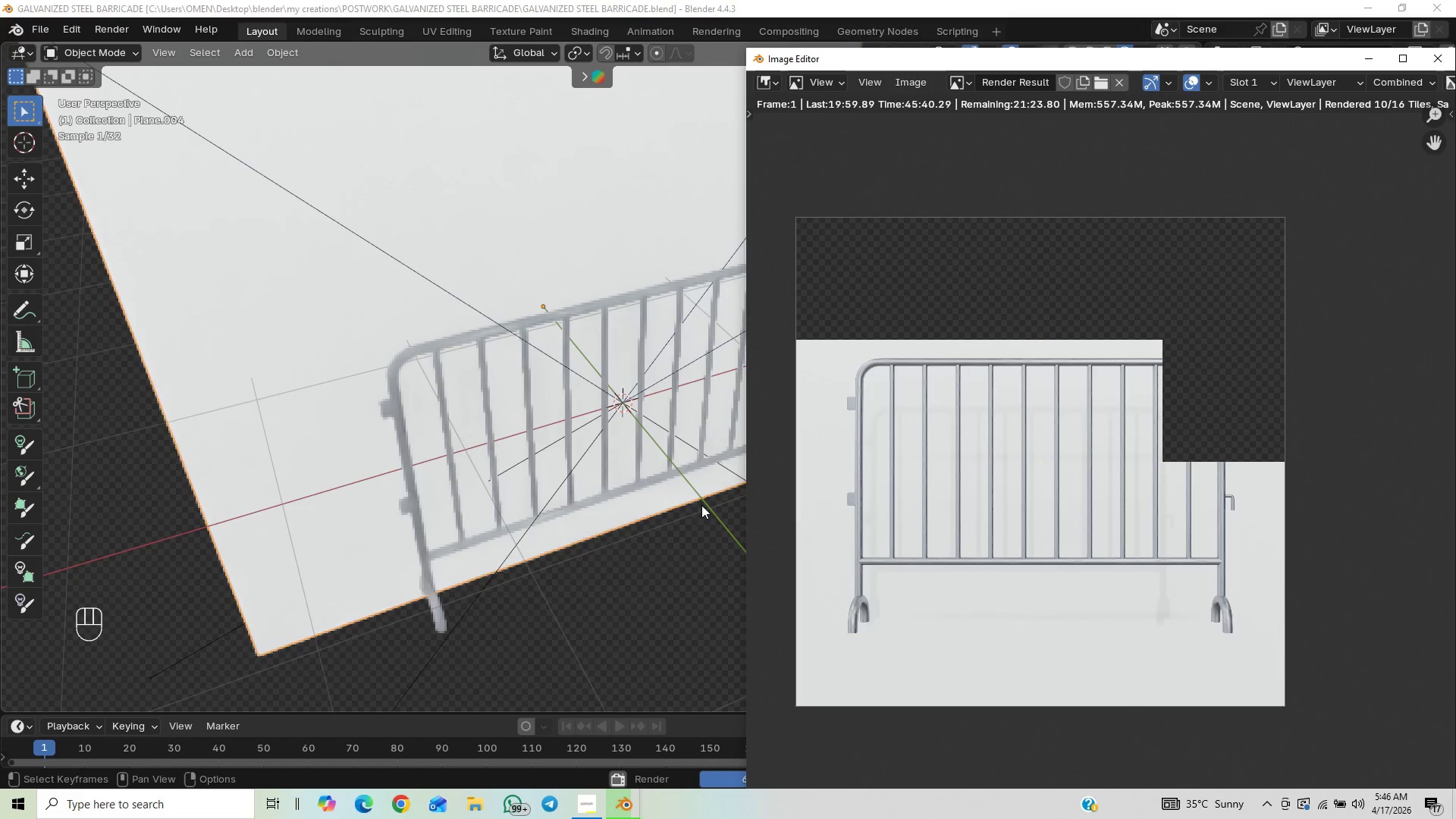 
scroll: coordinate [701, 505], scroll_direction: up, amount: 1.0
 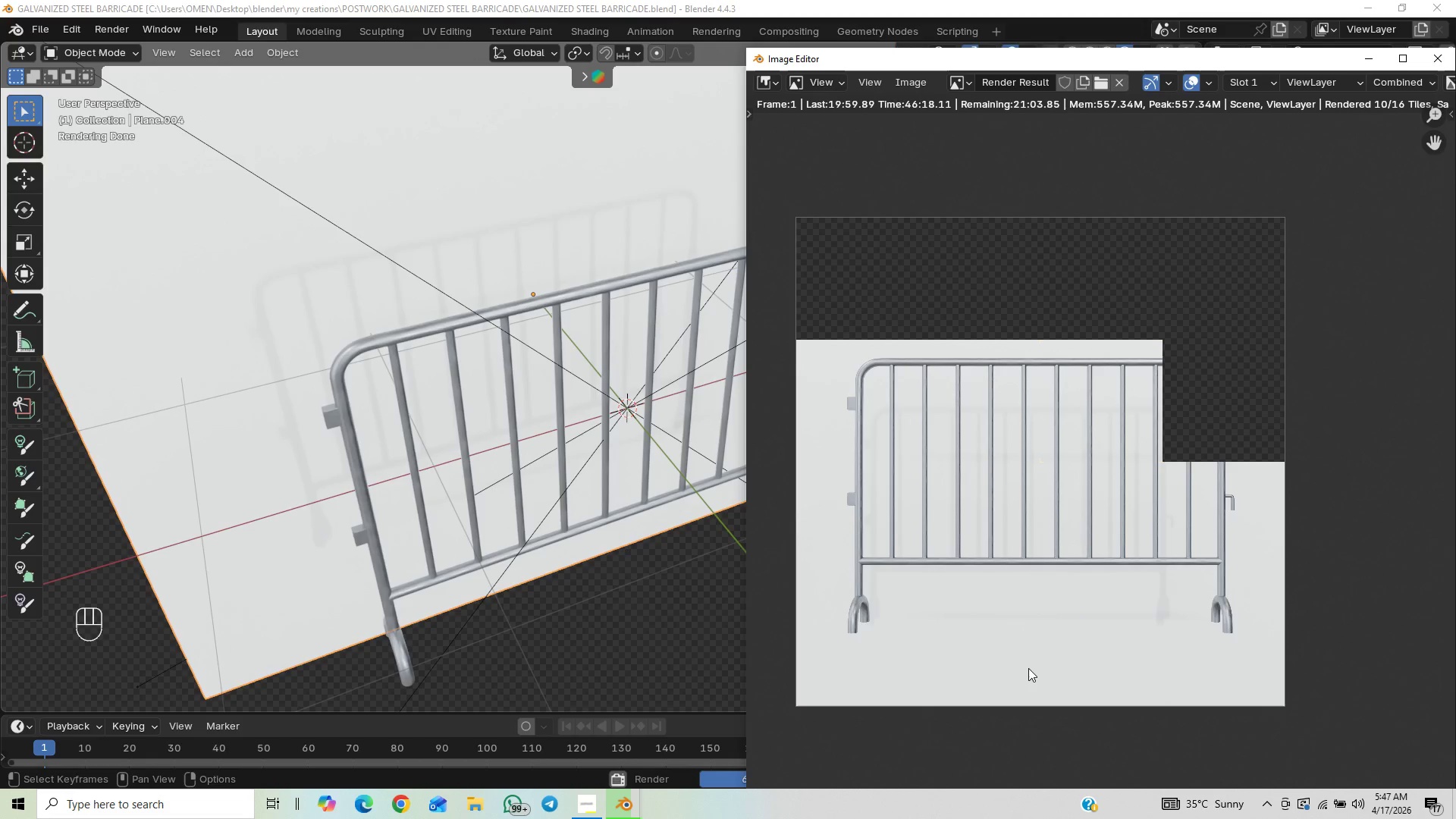 
wait(41.54)
 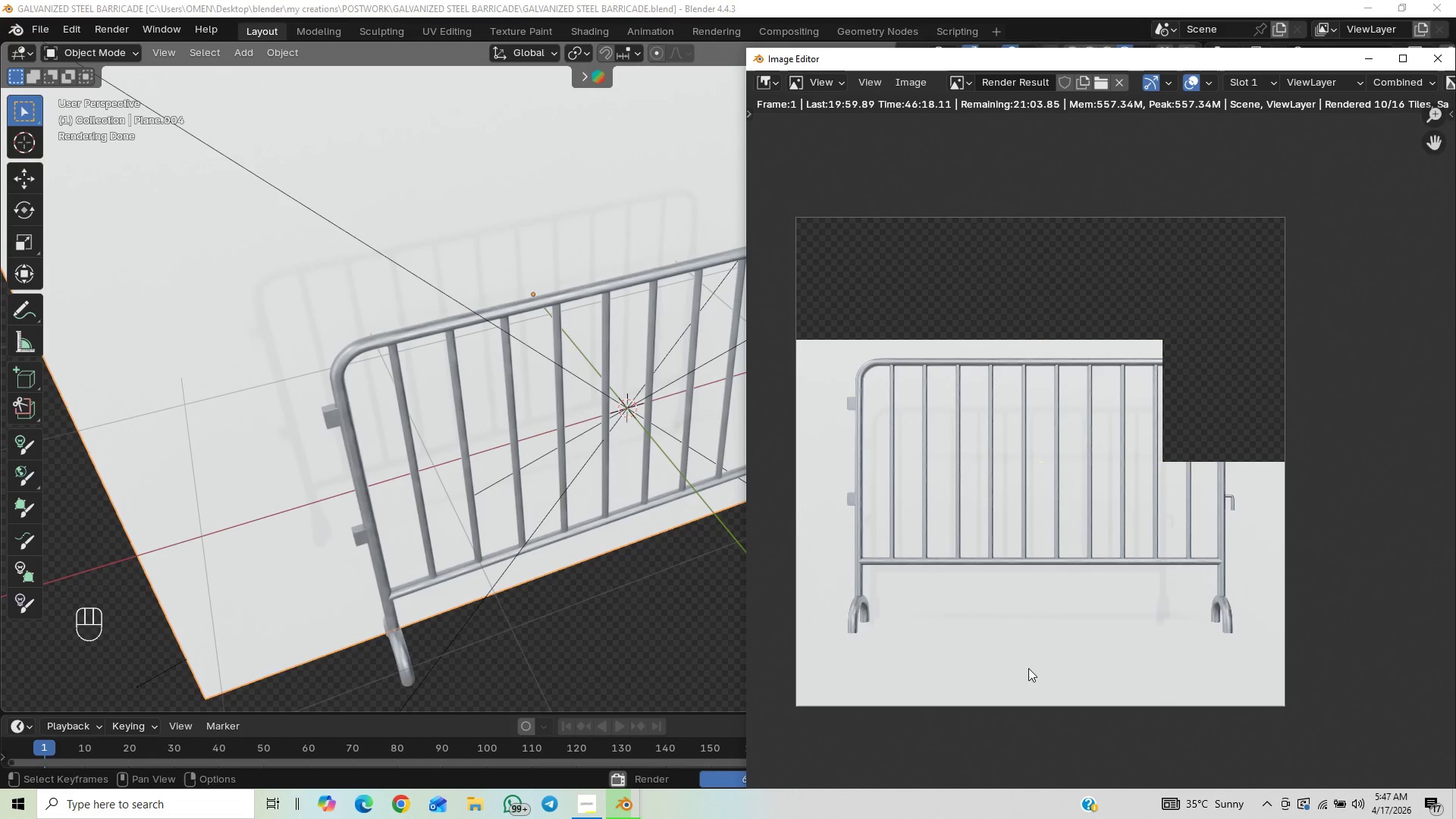 
scroll: coordinate [1029, 628], scroll_direction: down, amount: 1.0
 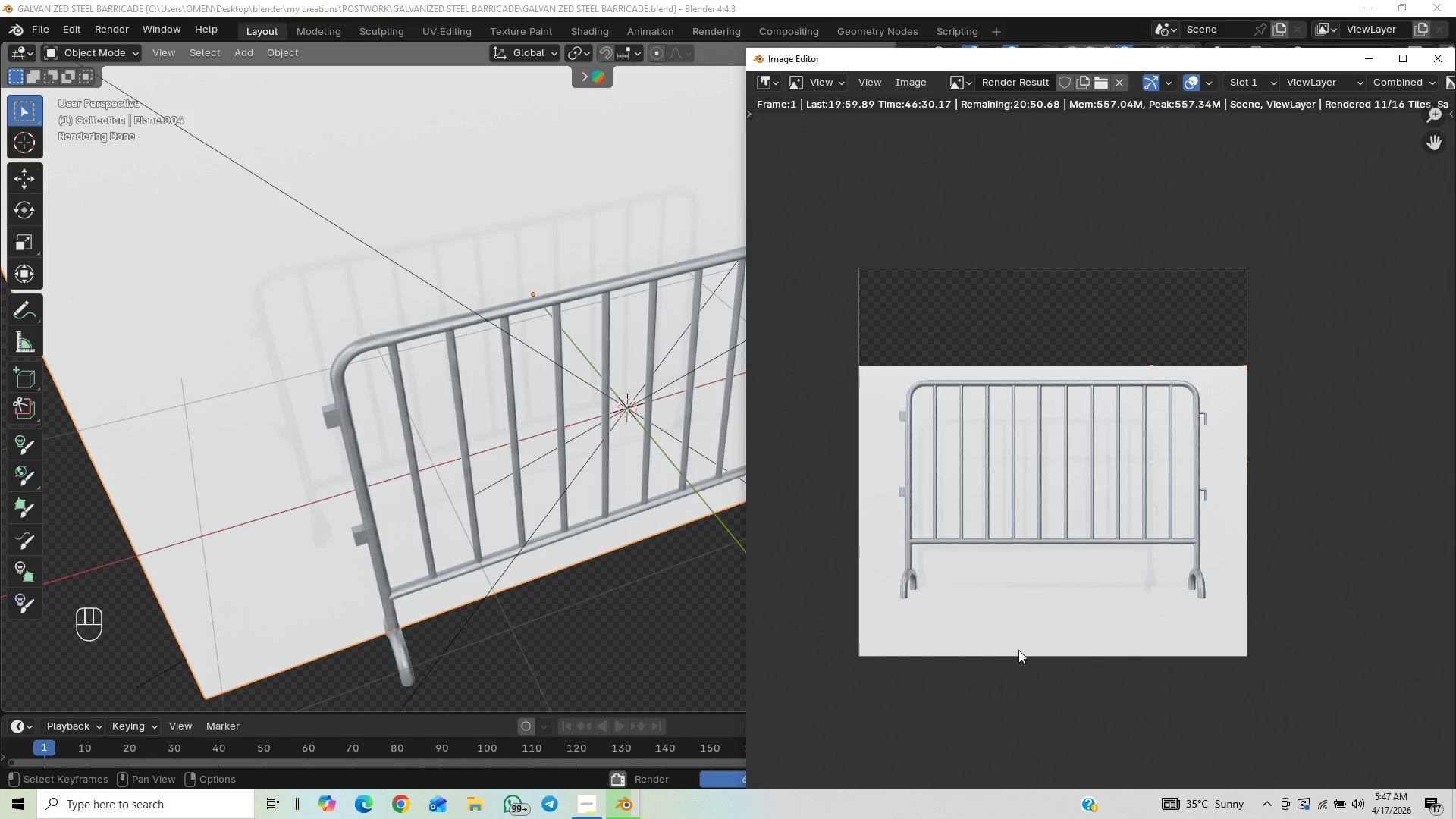 
wait(11.58)
 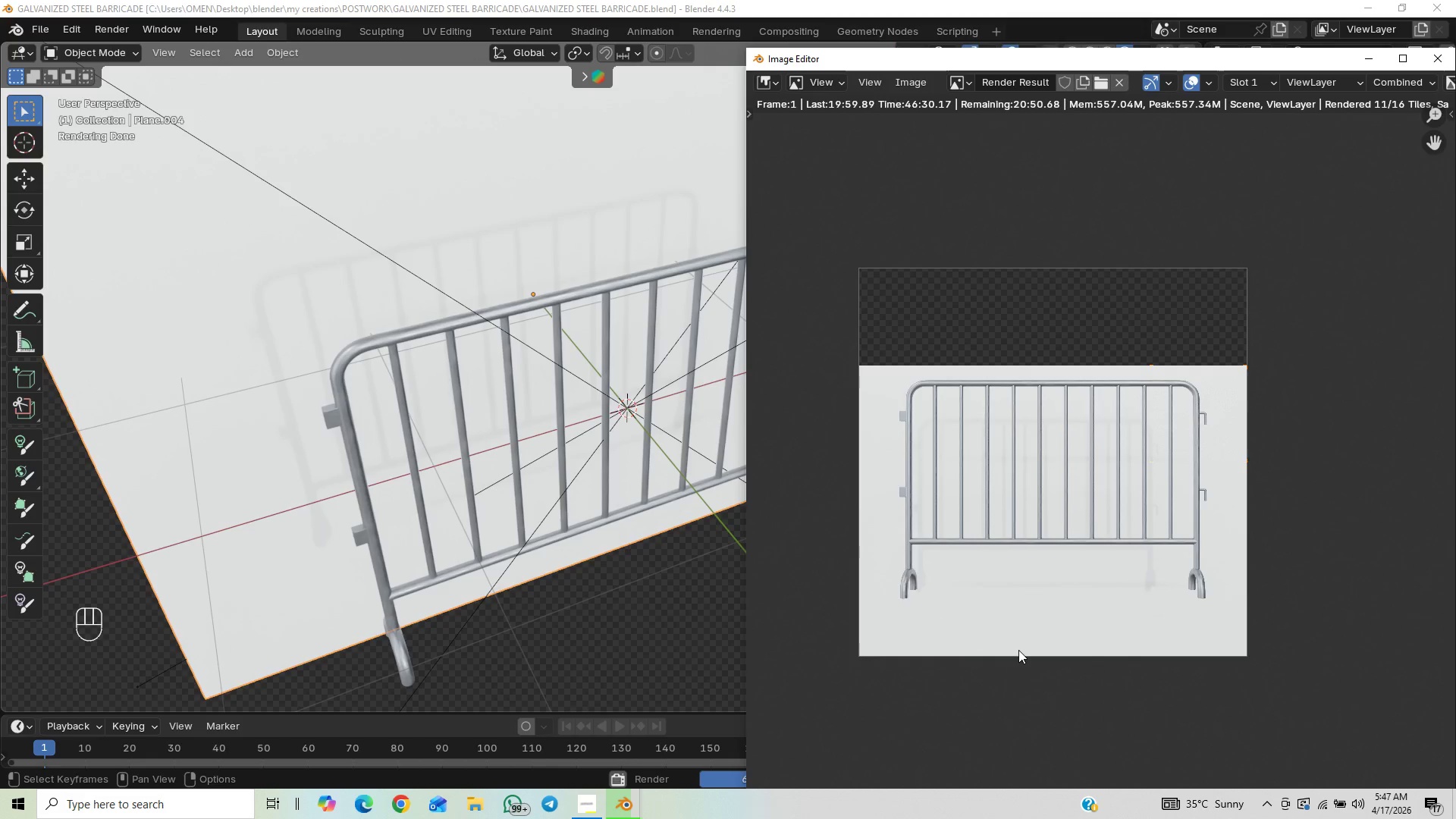 
left_click([583, 801])